 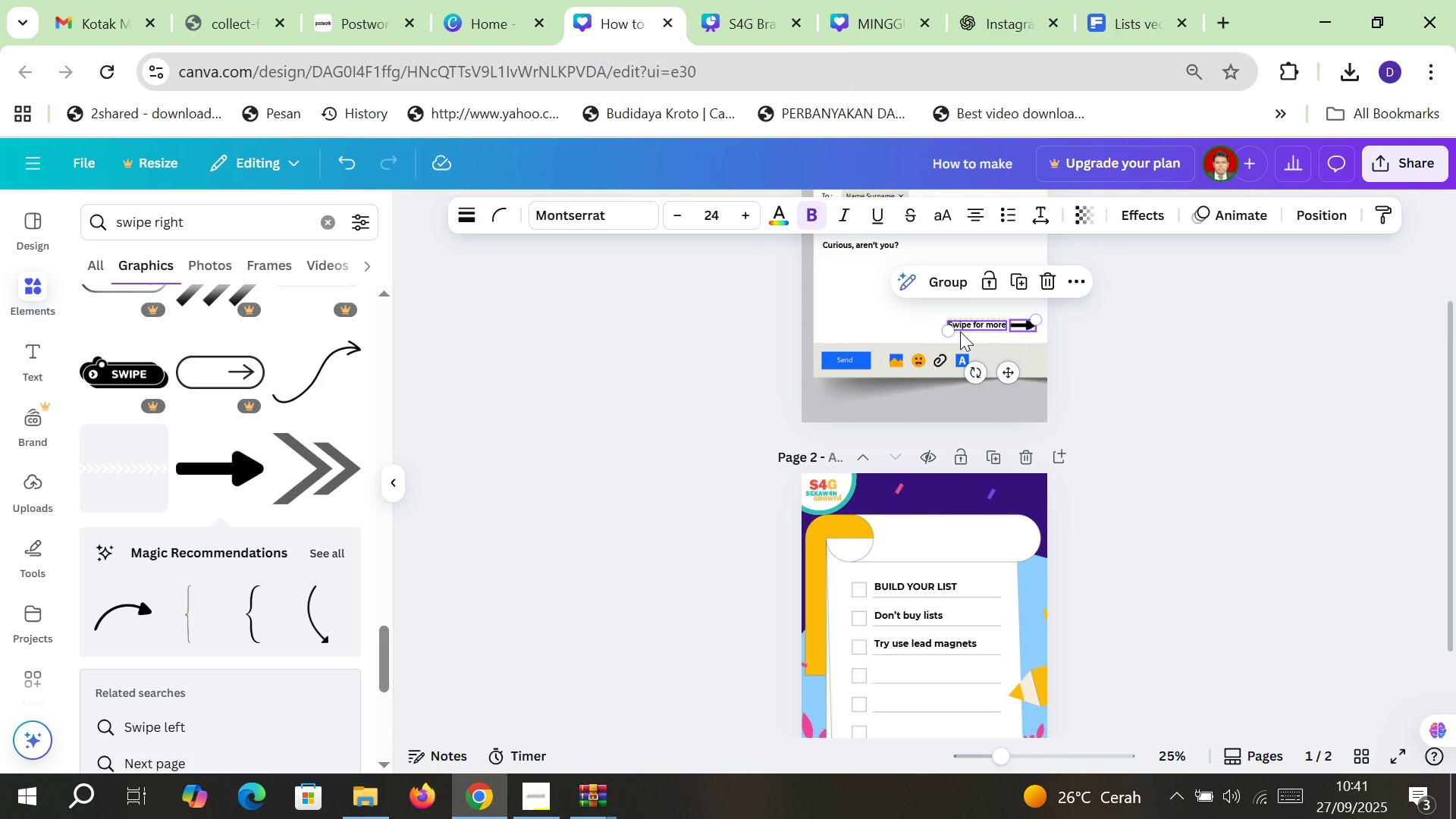 
left_click([953, 280])
 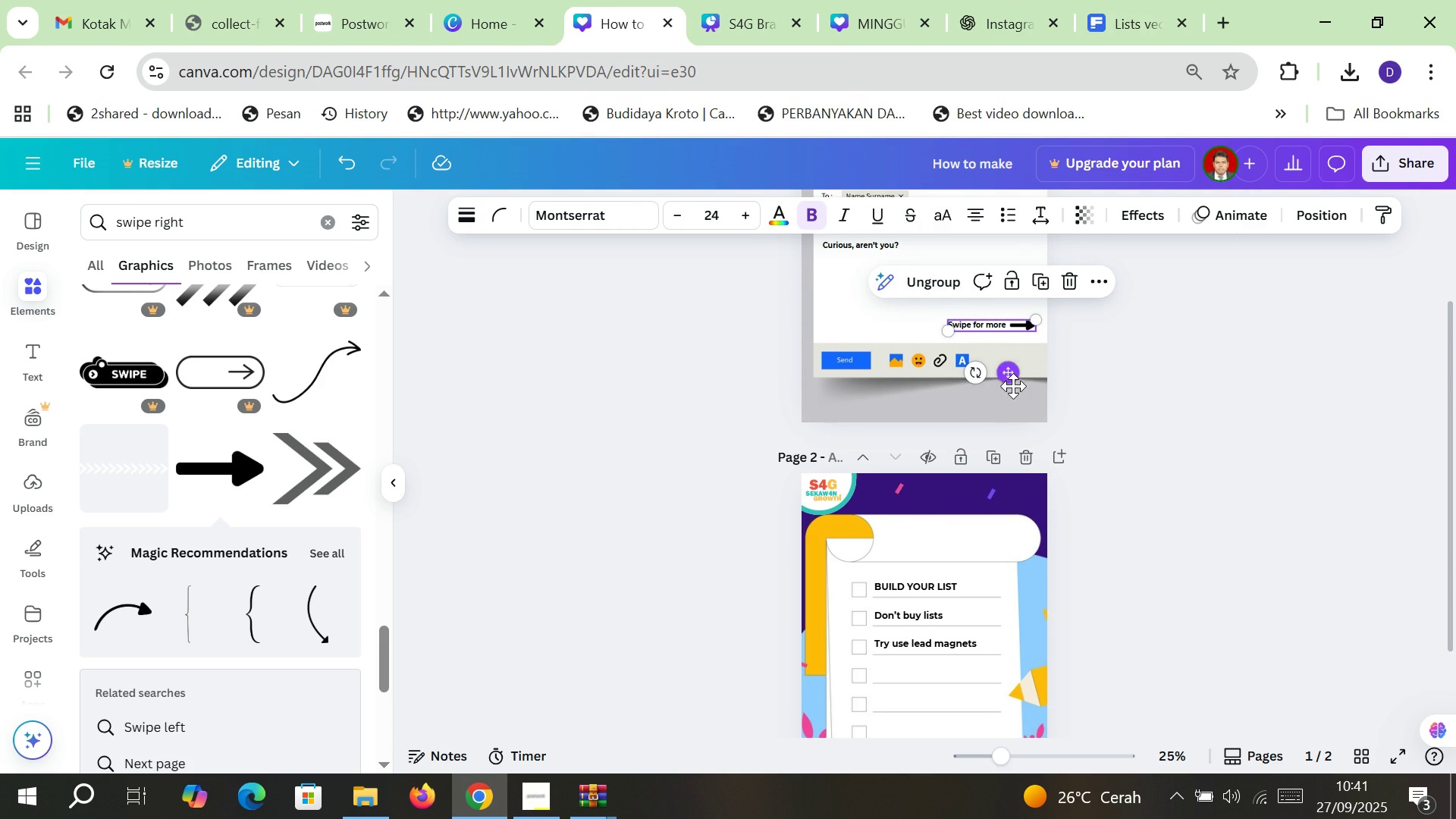 
key(Control+ControlLeft)
 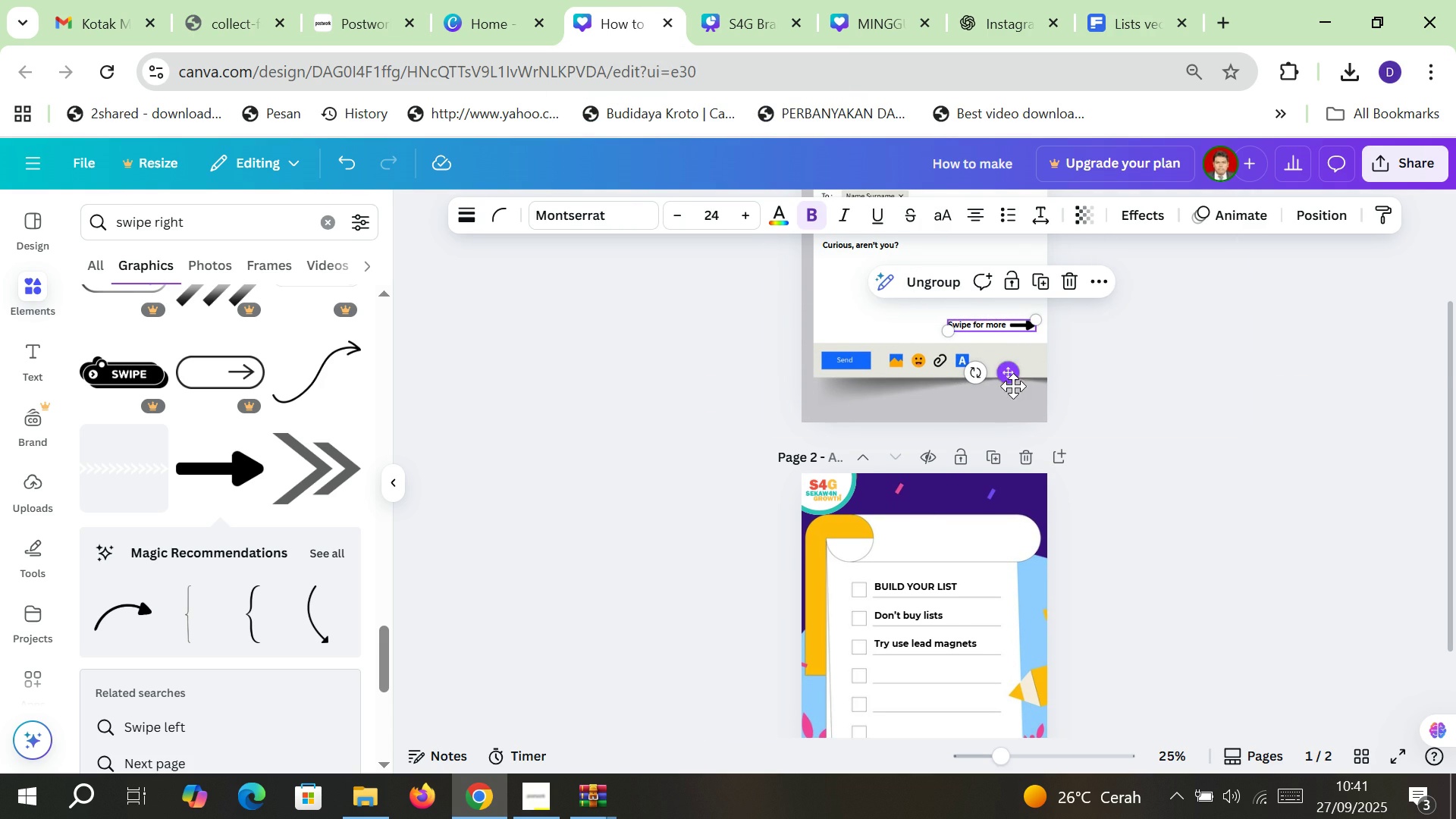 
key(Control+C)
 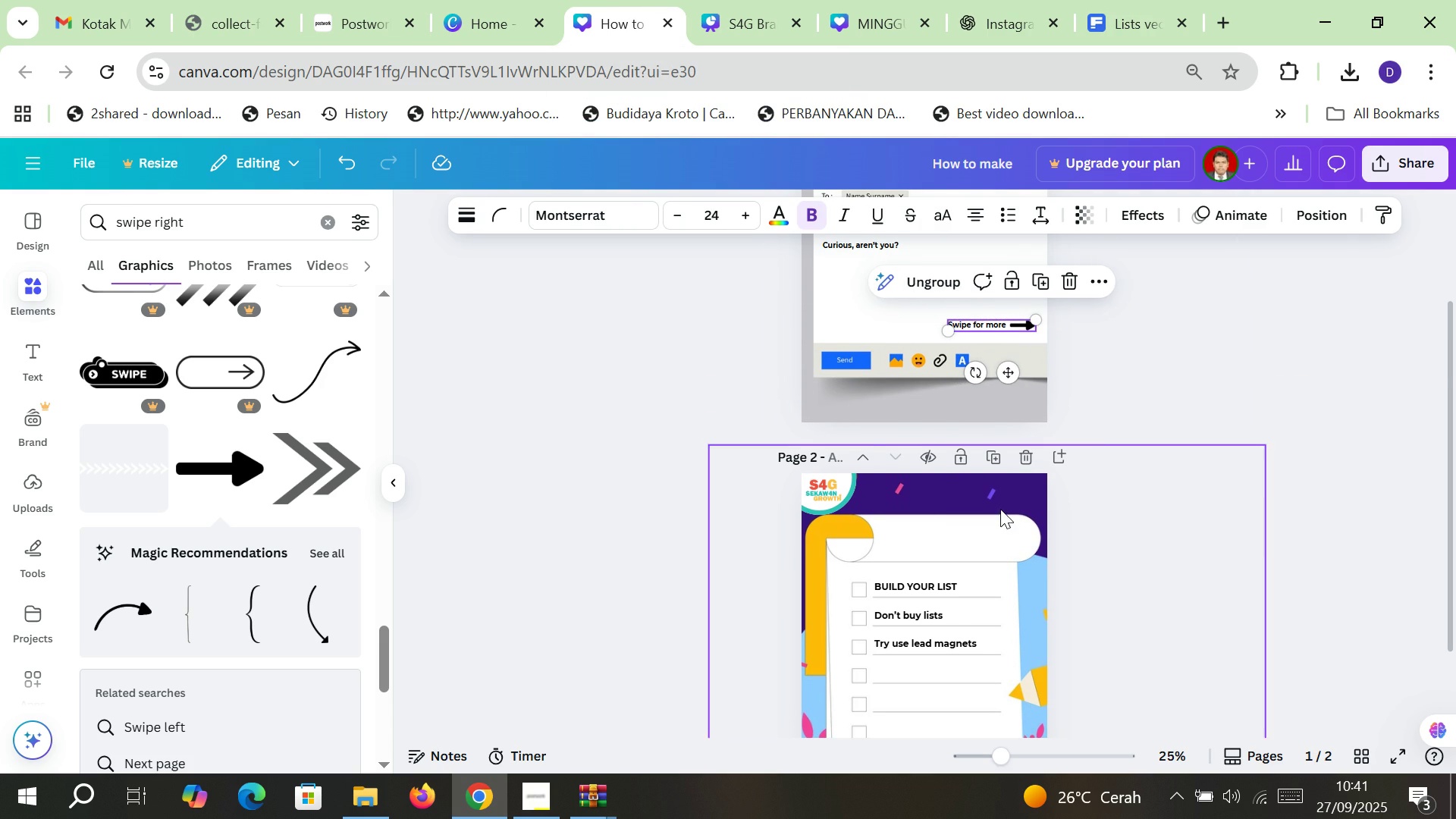 
scroll: coordinate [1000, 509], scroll_direction: down, amount: 3.0
 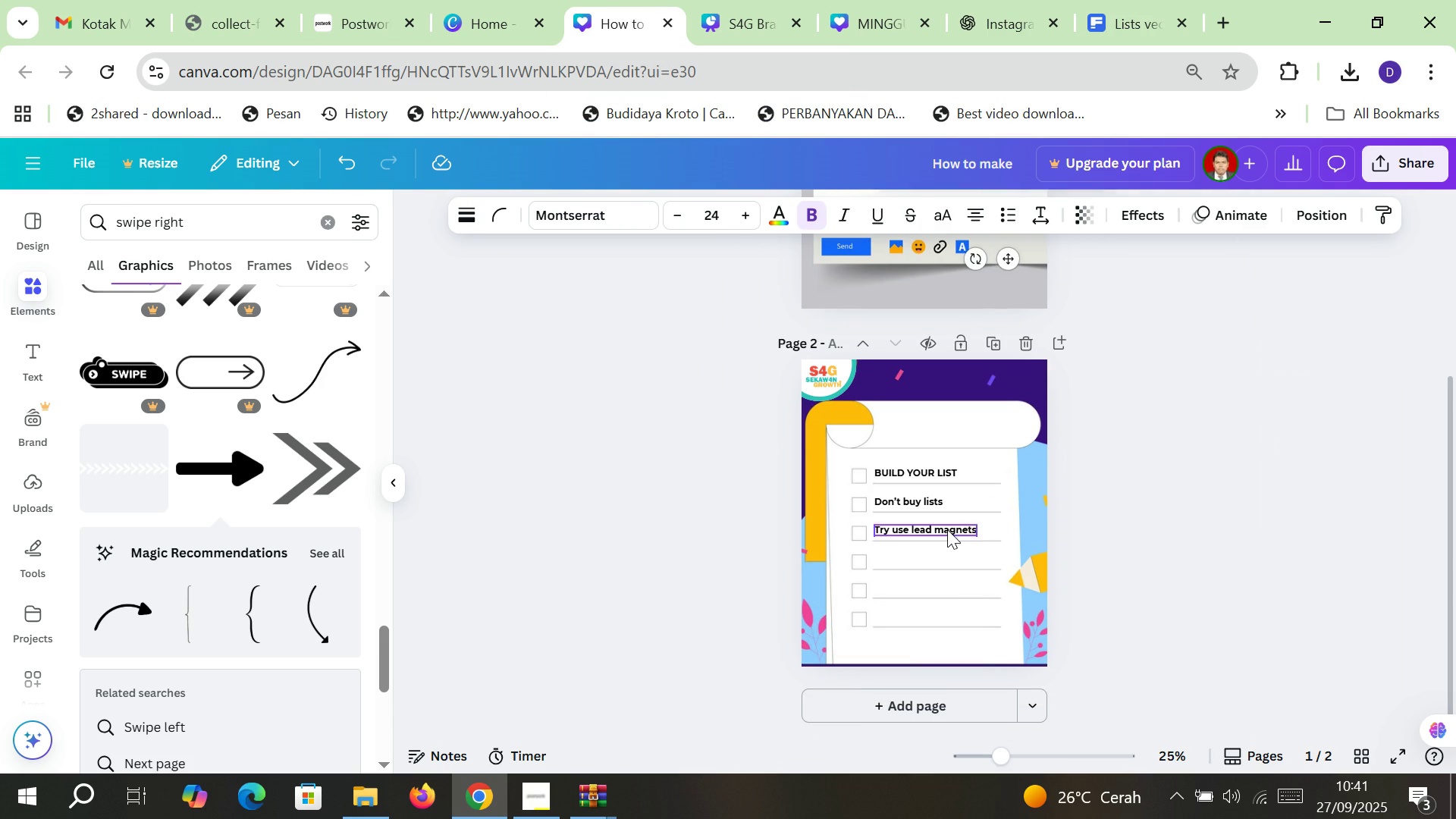 
left_click([947, 529])
 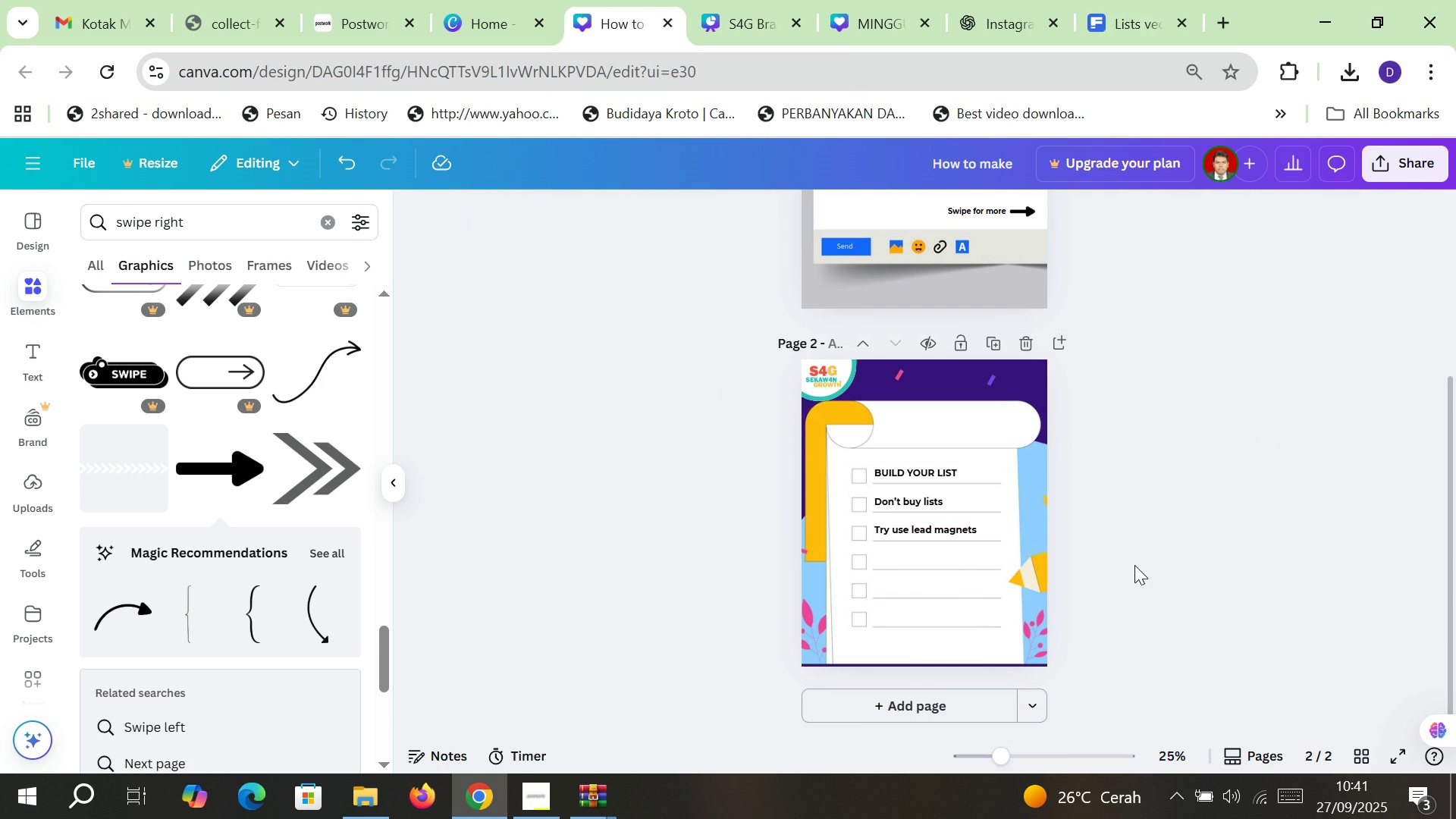 
left_click([1134, 565])